 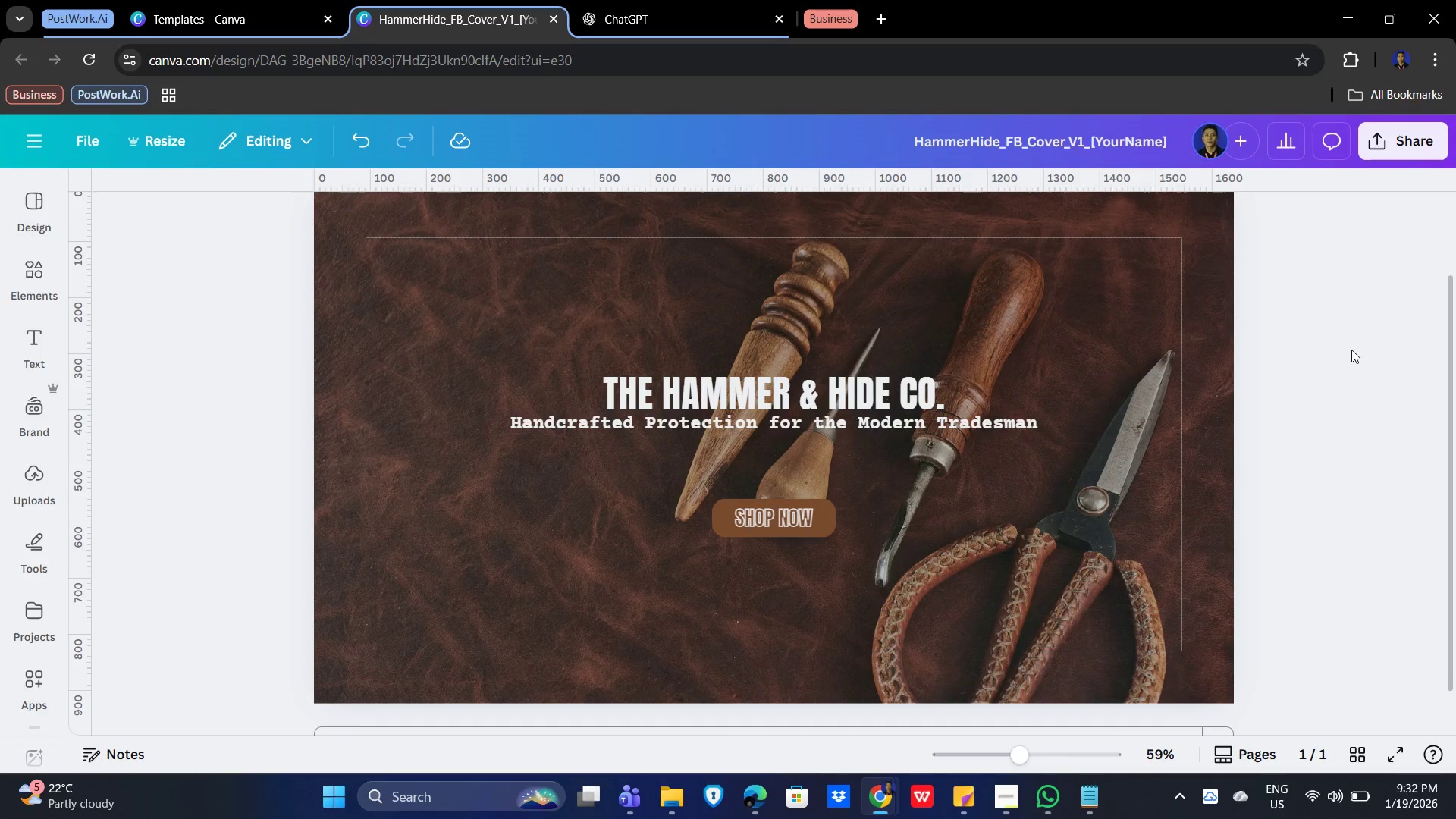 
scroll: coordinate [1386, 507], scroll_direction: down, amount: 7.0
 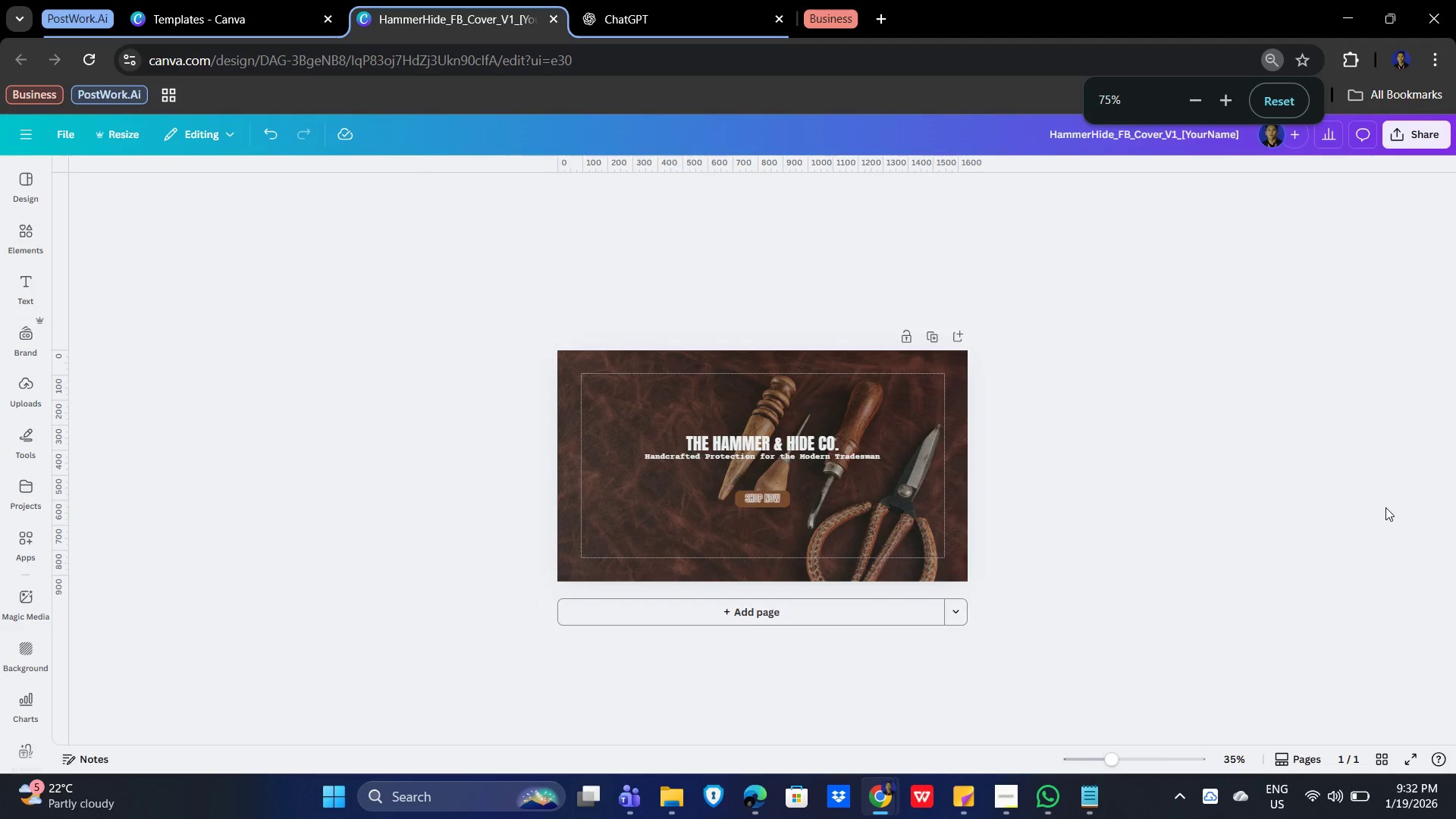 
hold_key(key=ControlLeft, duration=1.5)
 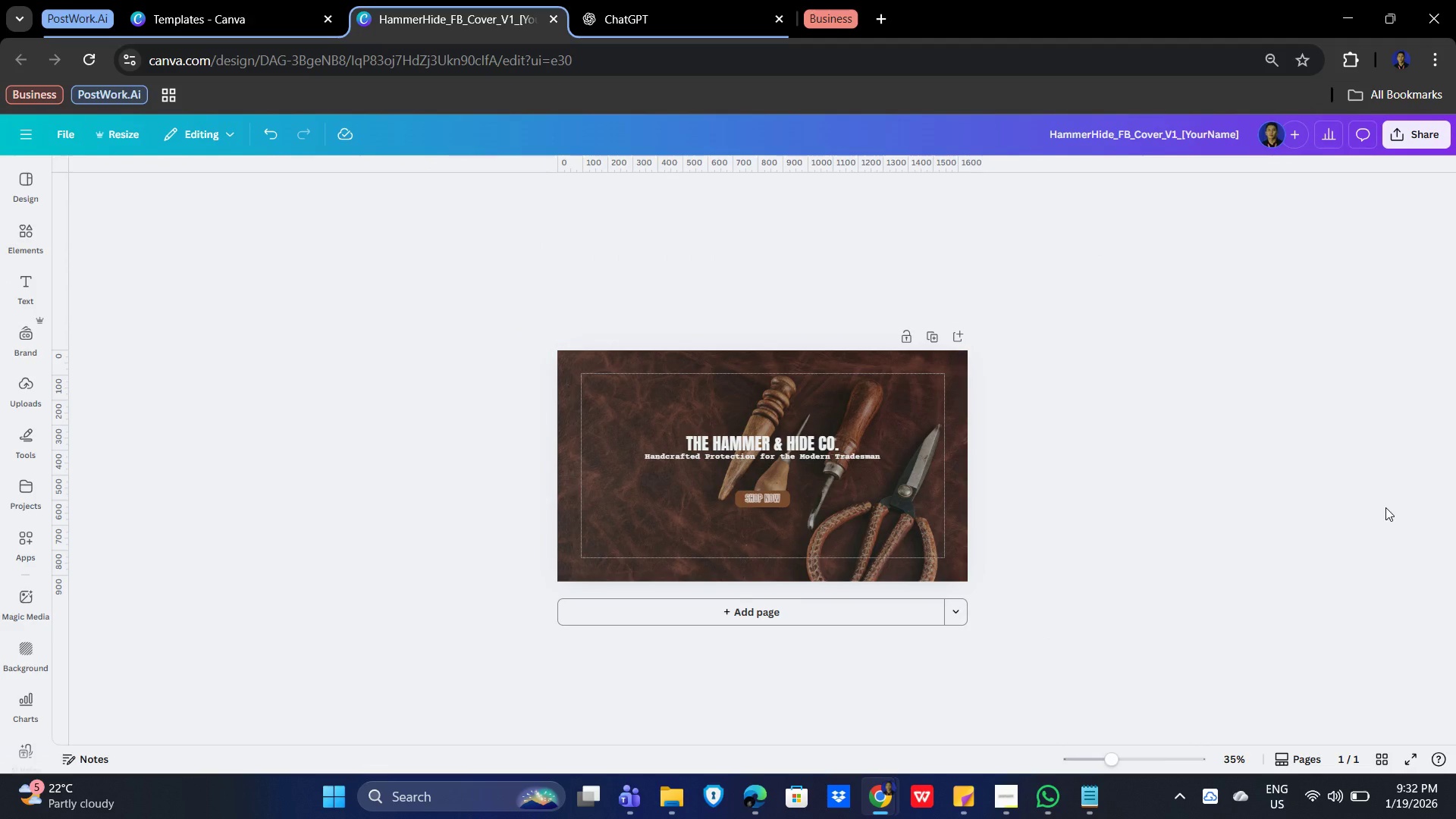 
hold_key(key=ControlLeft, duration=1.52)
 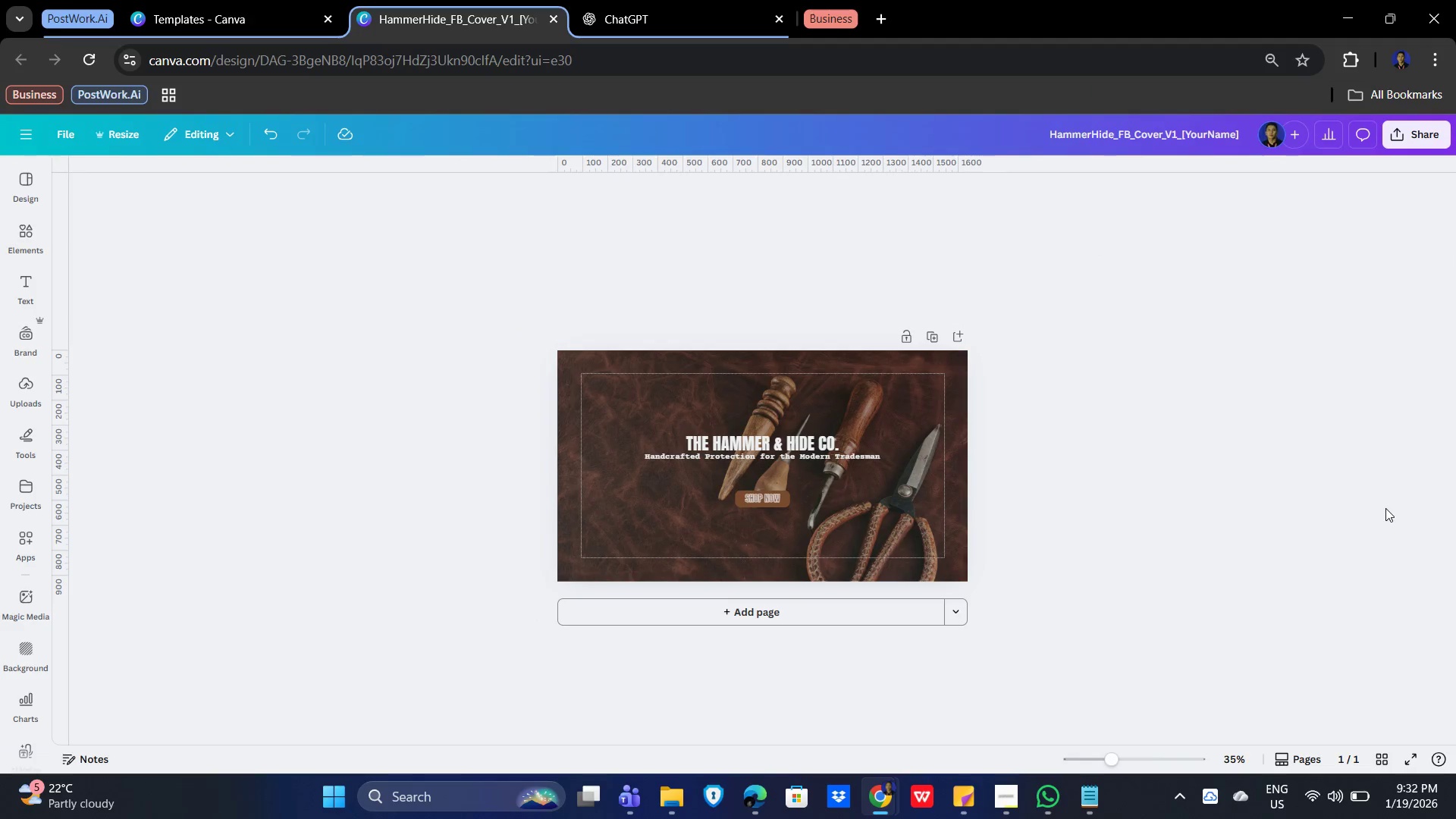 
hold_key(key=ControlLeft, duration=1.5)
hold_key(key=ControlLeft, duration=1.5)
scroll: coordinate [1385, 508], scroll_direction: down, amount: 1.0
 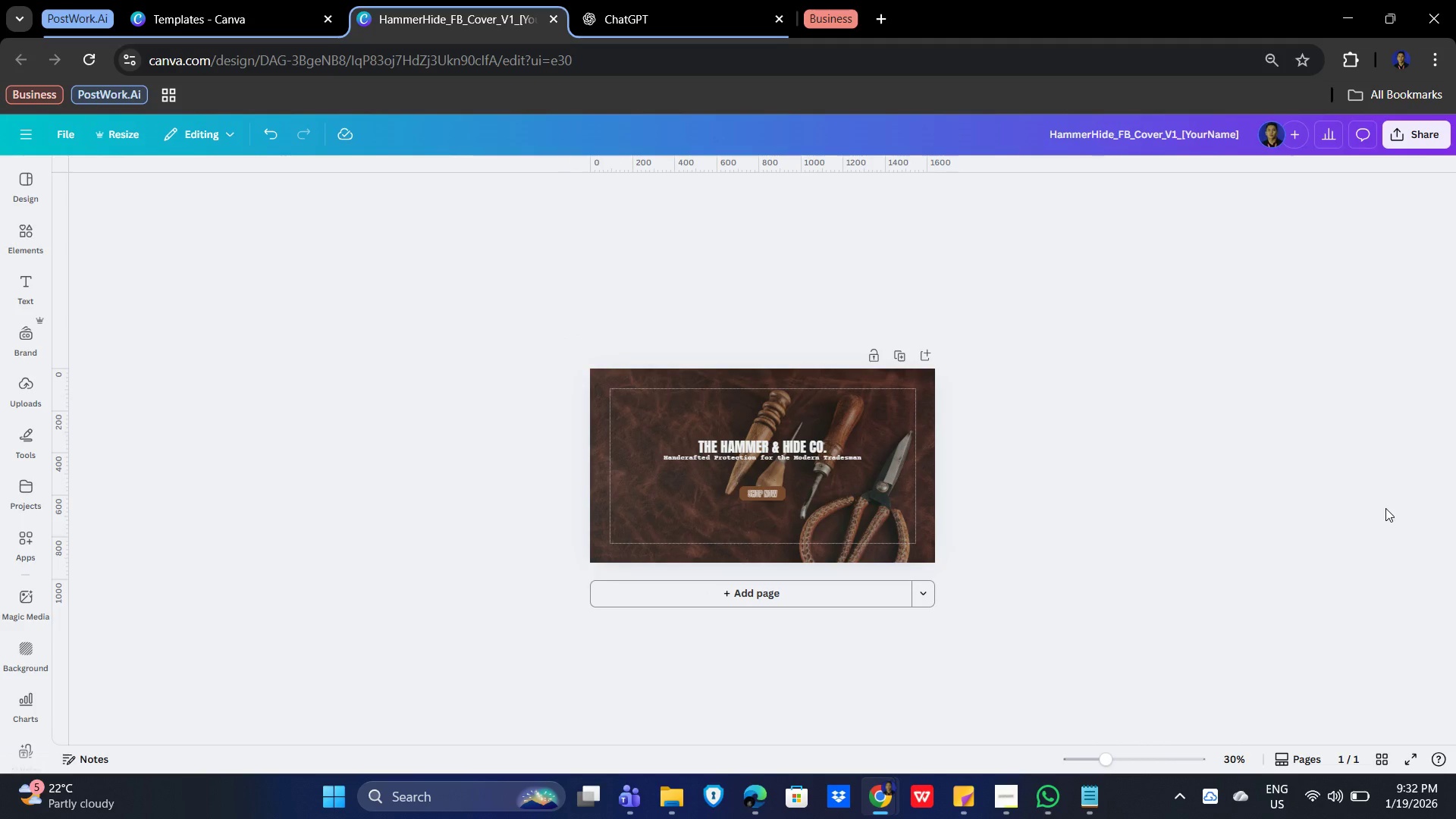 
hold_key(key=ControlLeft, duration=1.5)
 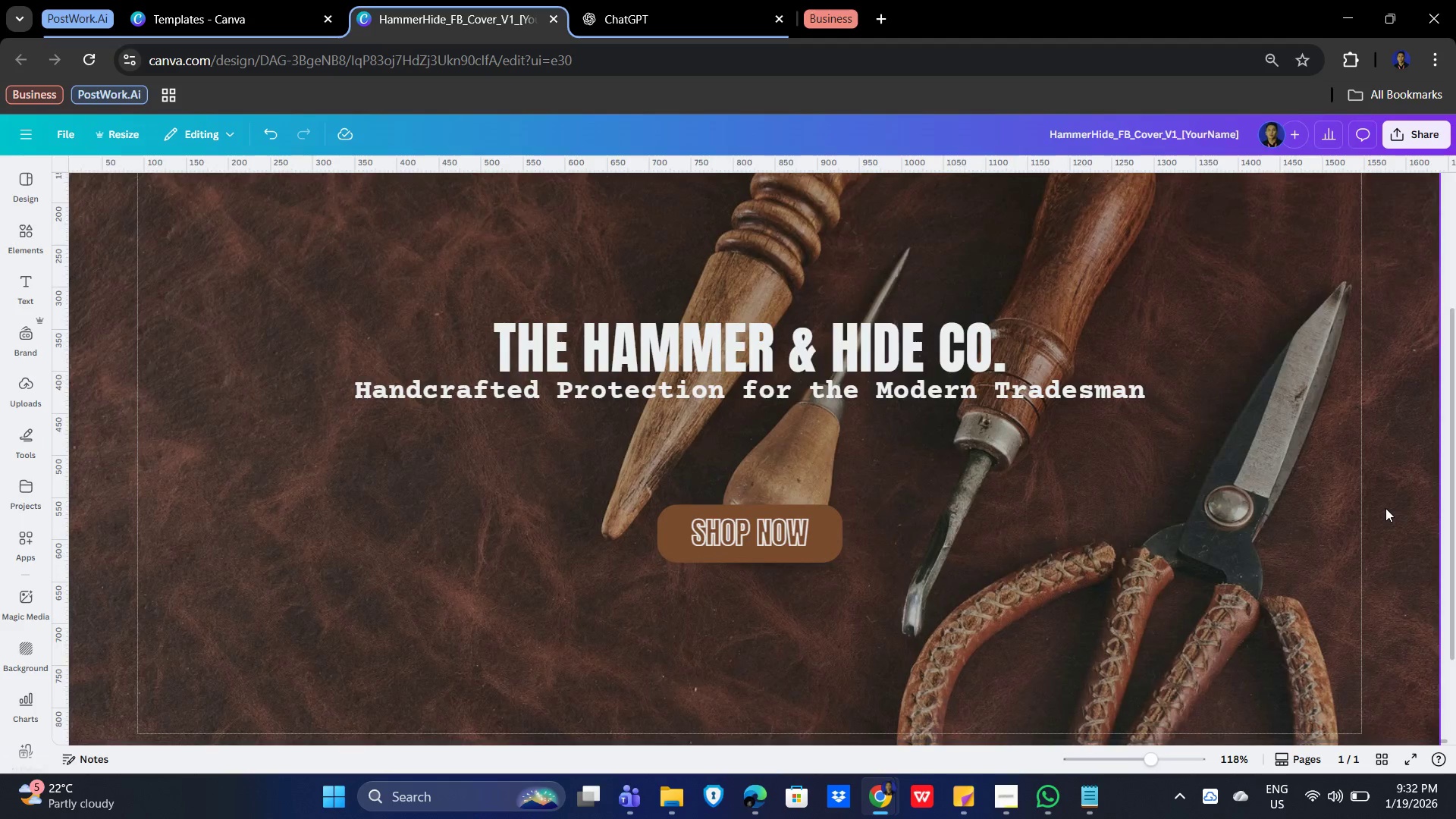 
hold_key(key=ControlLeft, duration=1.5)
 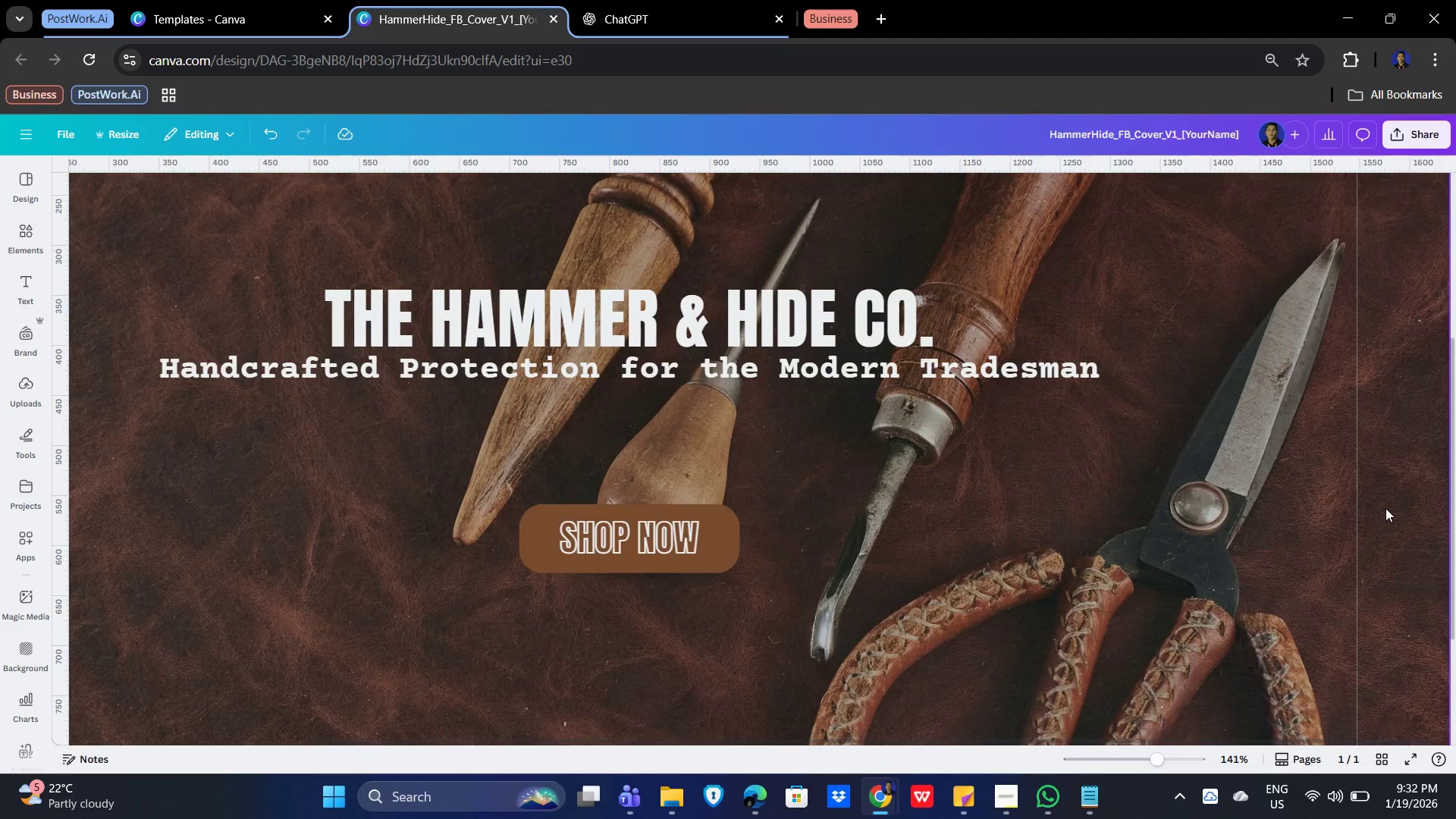 
hold_key(key=ControlLeft, duration=1.5)
 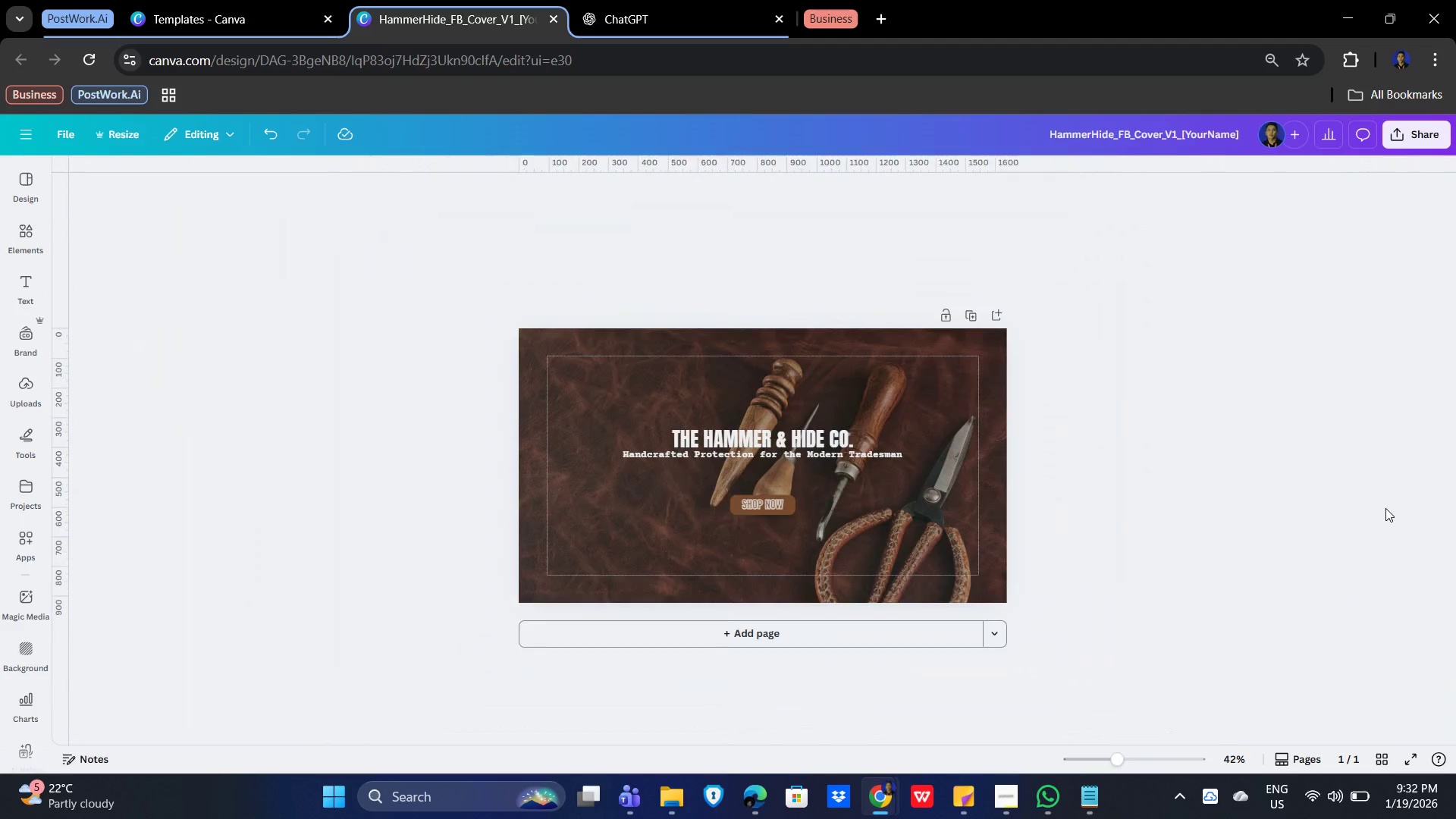 
scroll: coordinate [1385, 508], scroll_direction: up, amount: 10.0
 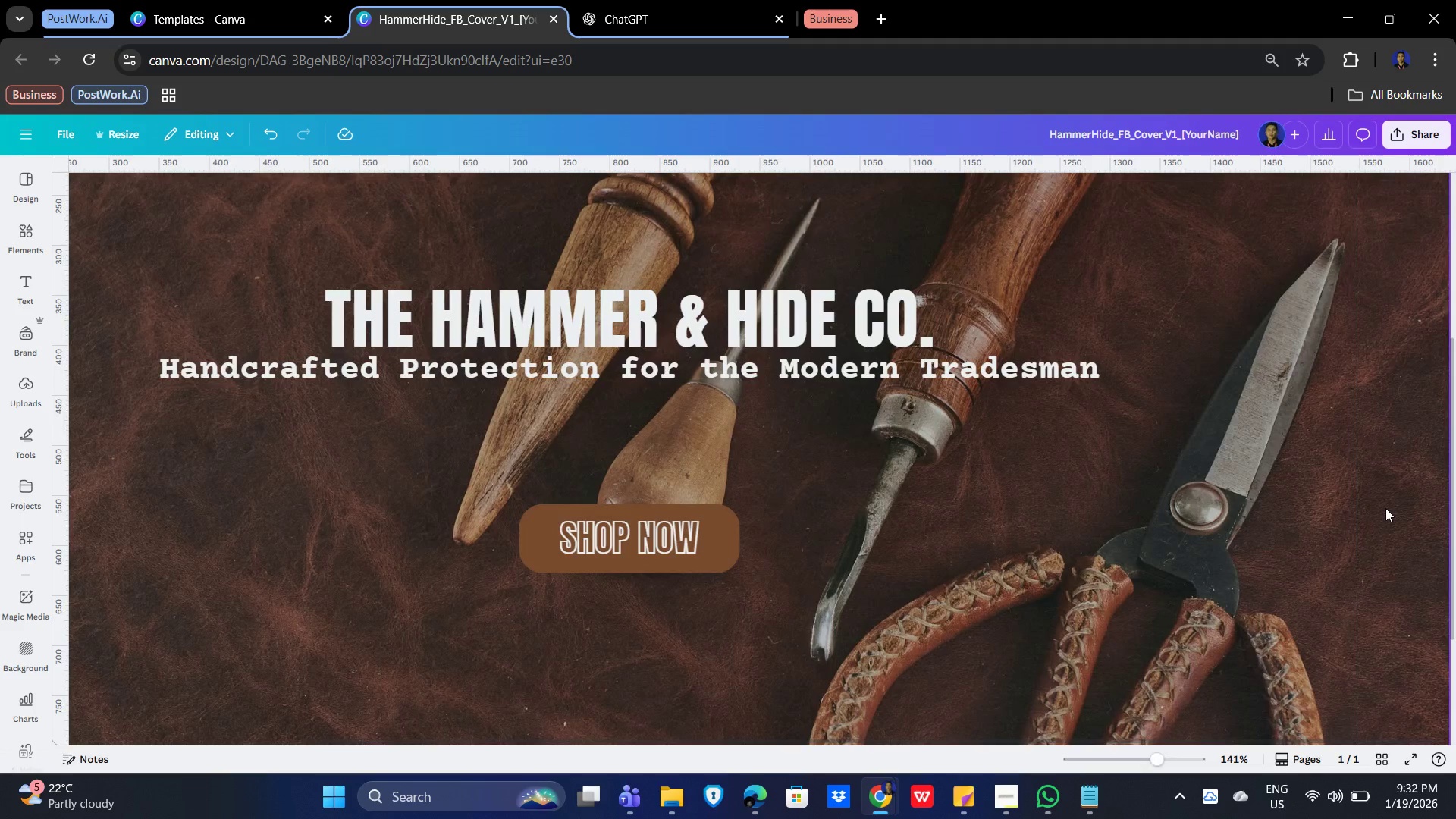 
hold_key(key=ControlLeft, duration=1.47)
scroll: coordinate [1270, 529], scroll_direction: down, amount: 8.0
 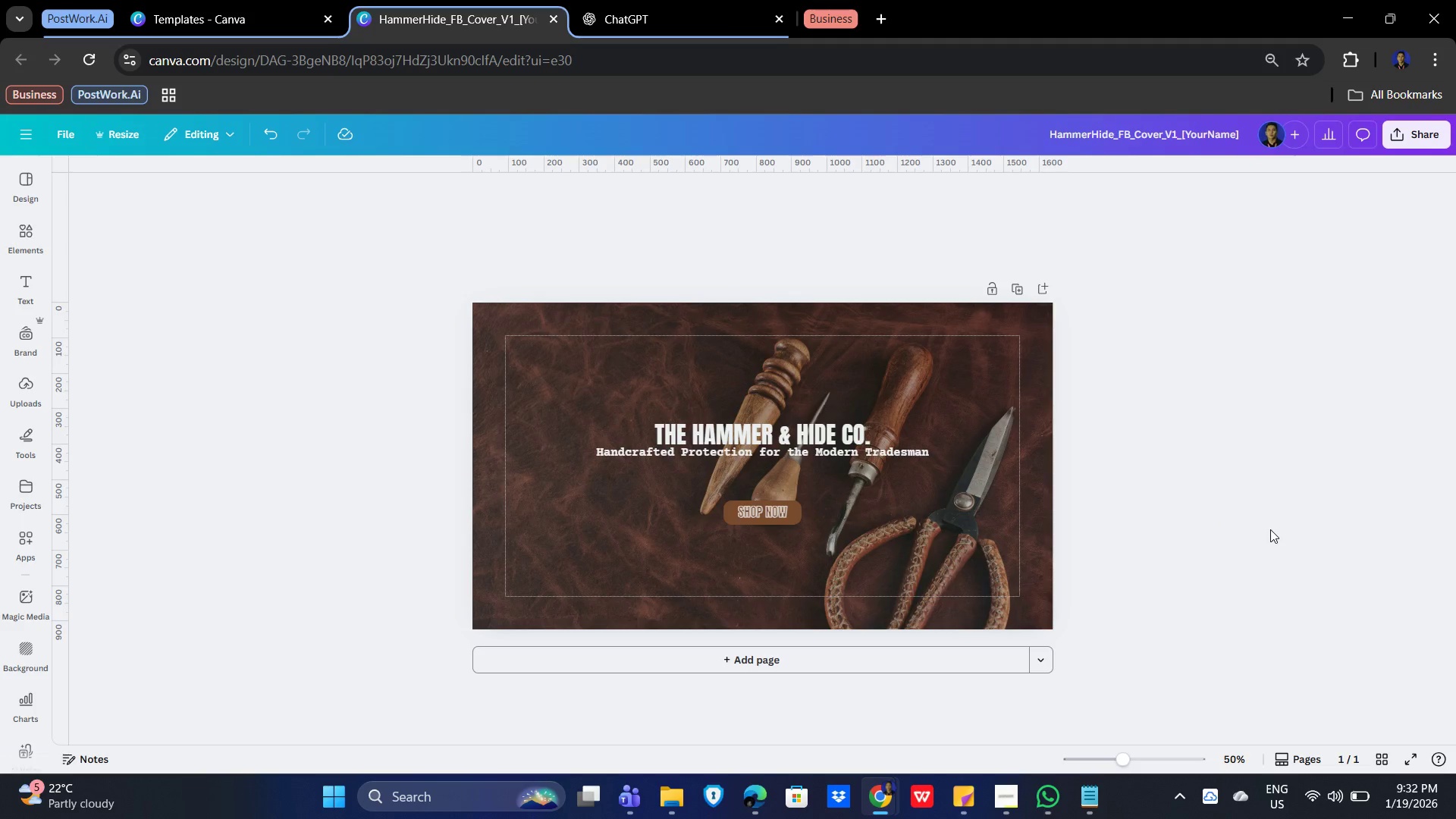 
scroll: coordinate [1270, 529], scroll_direction: up, amount: 4.0
 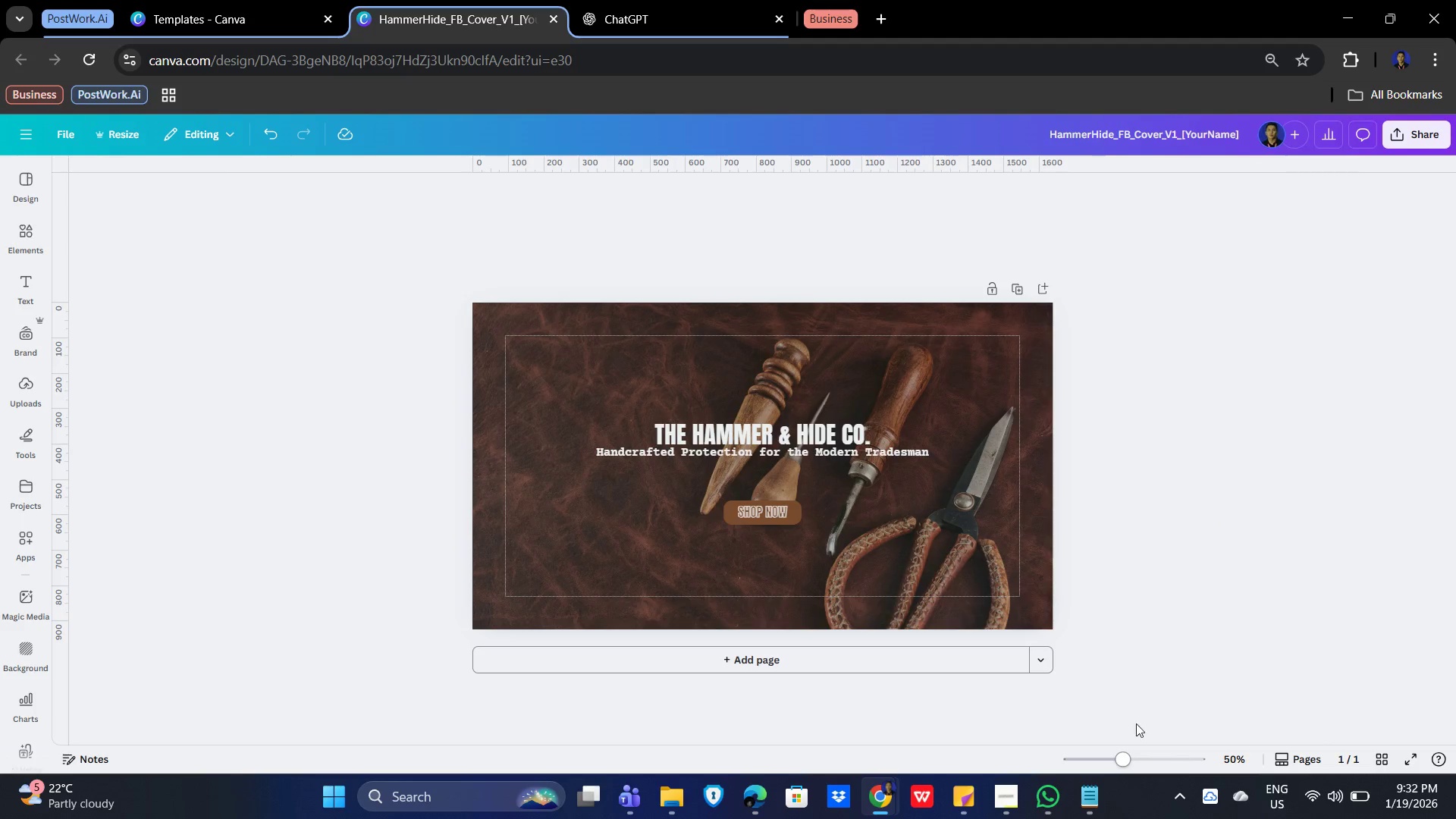 
wait(5.13)
 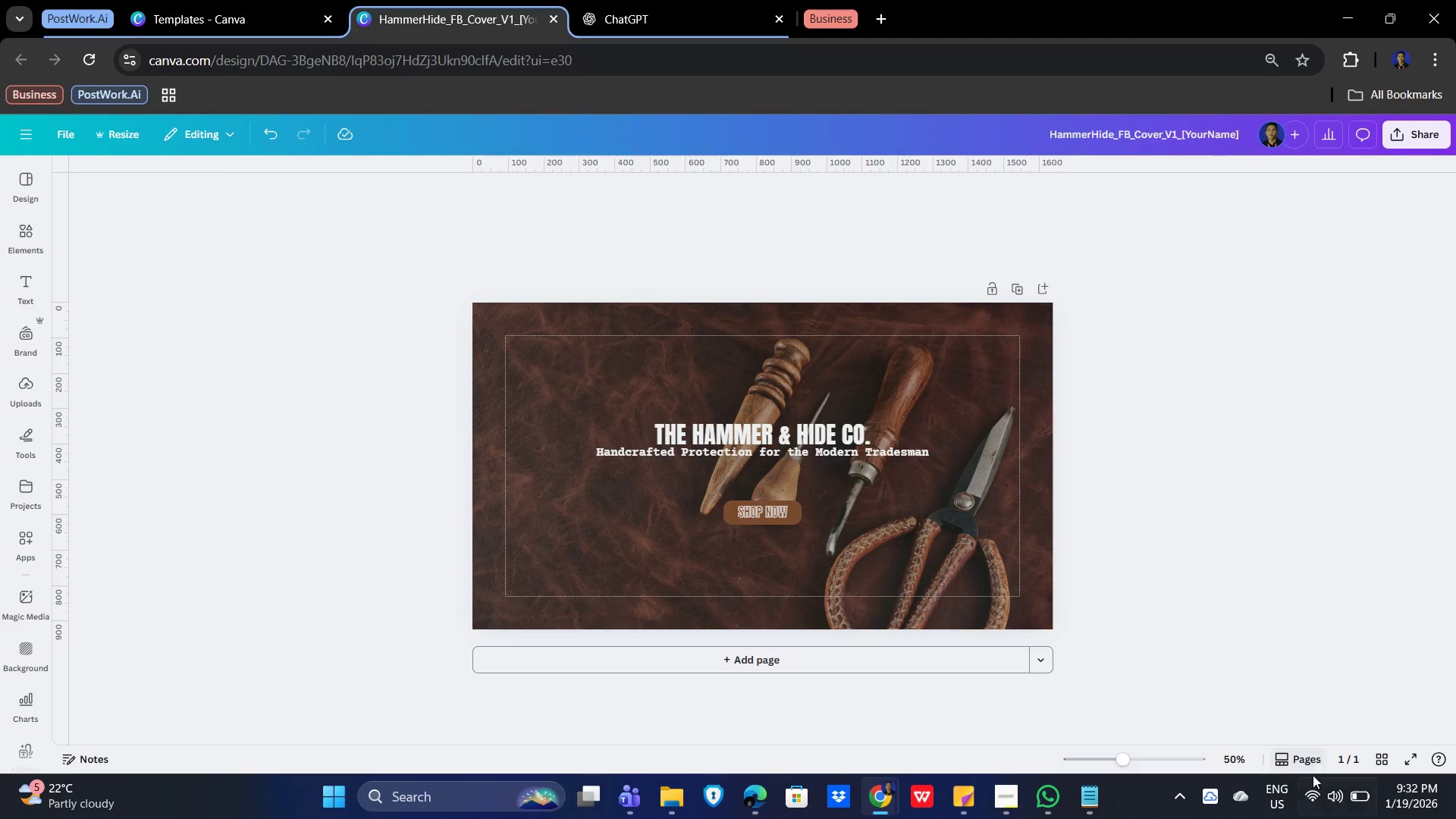 
left_click([999, 802])